 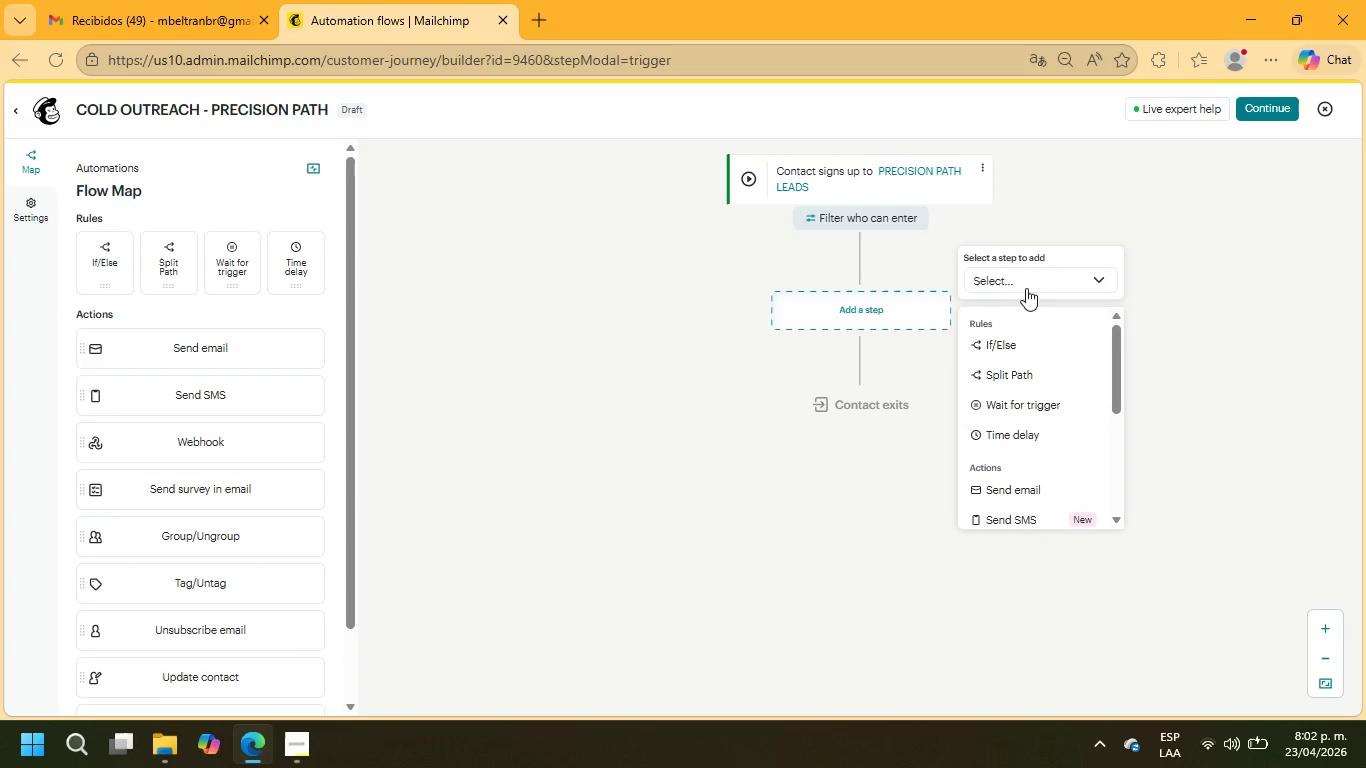 
scroll: coordinate [1021, 458], scroll_direction: down, amount: 2.0
 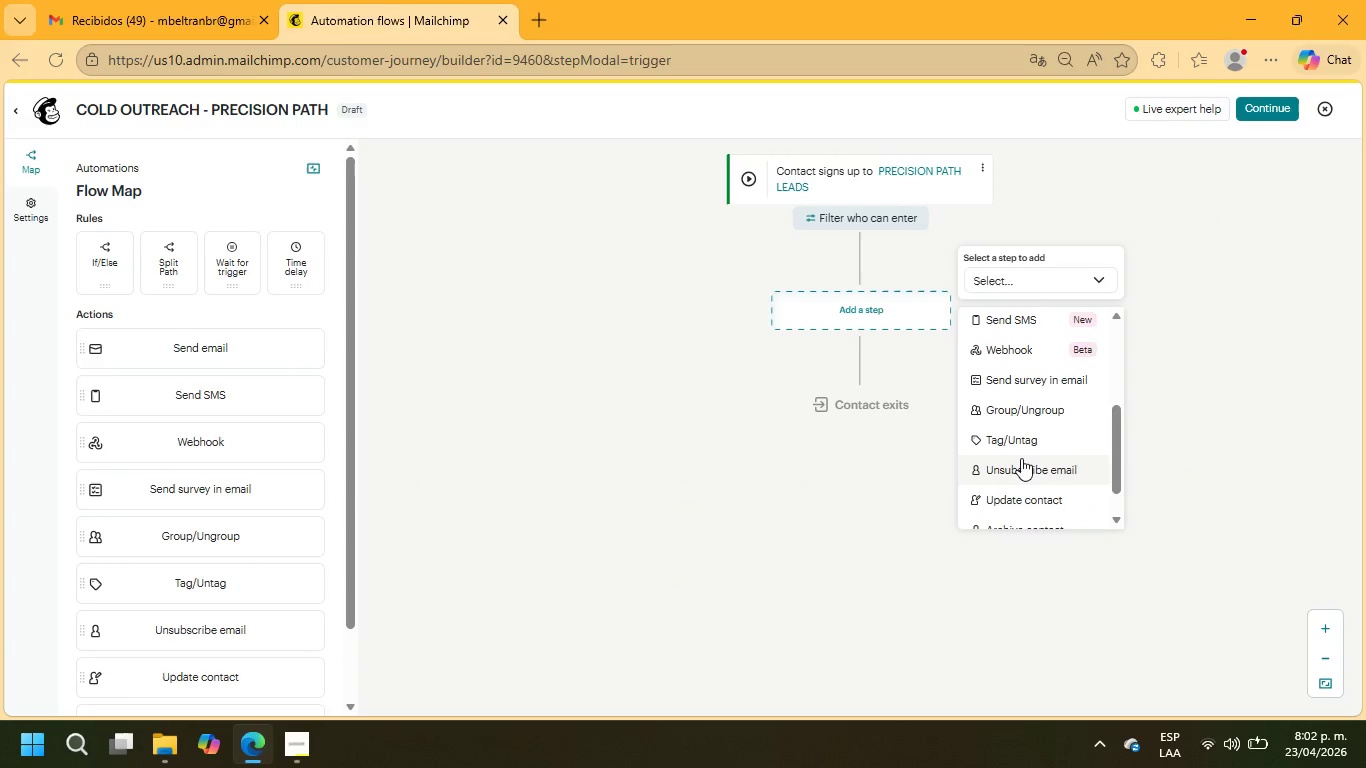 
scroll: coordinate [1021, 458], scroll_direction: up, amount: 2.0
 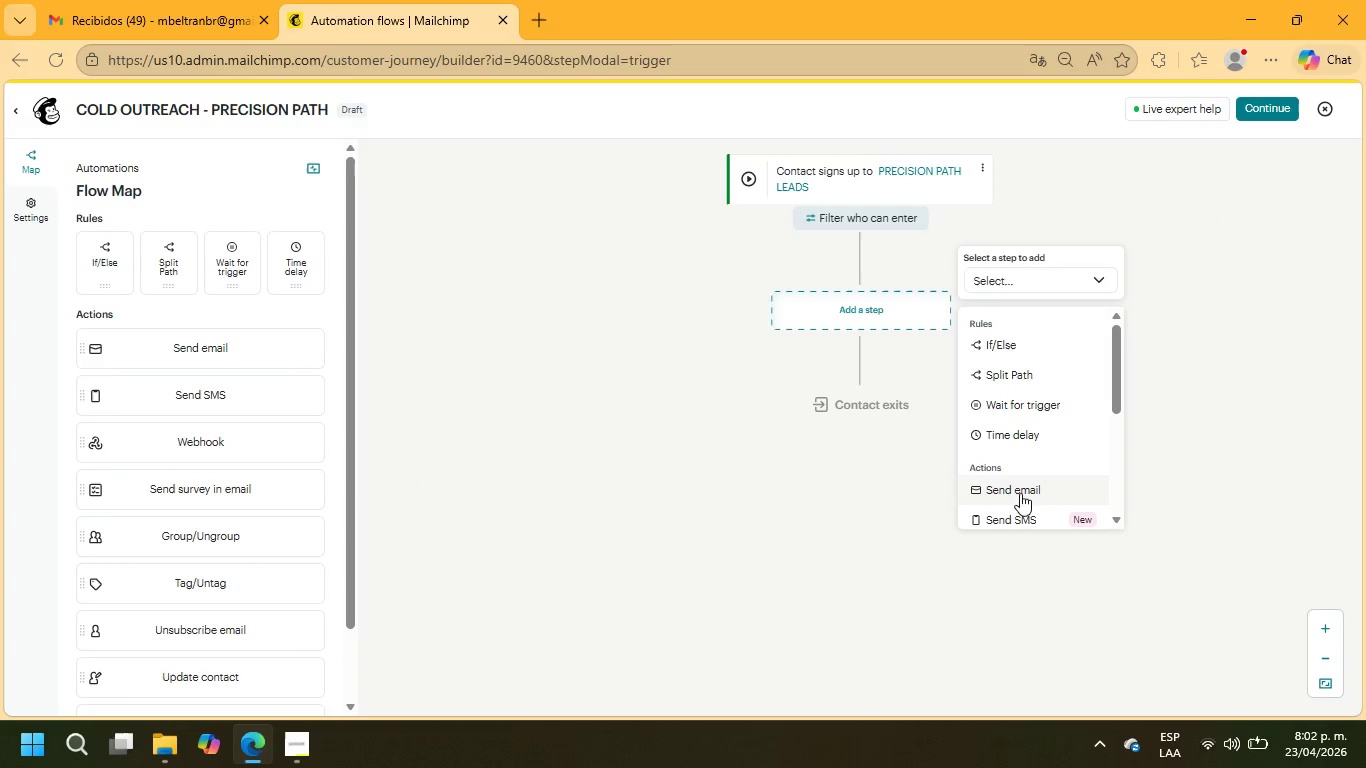 
left_click([1020, 493])
 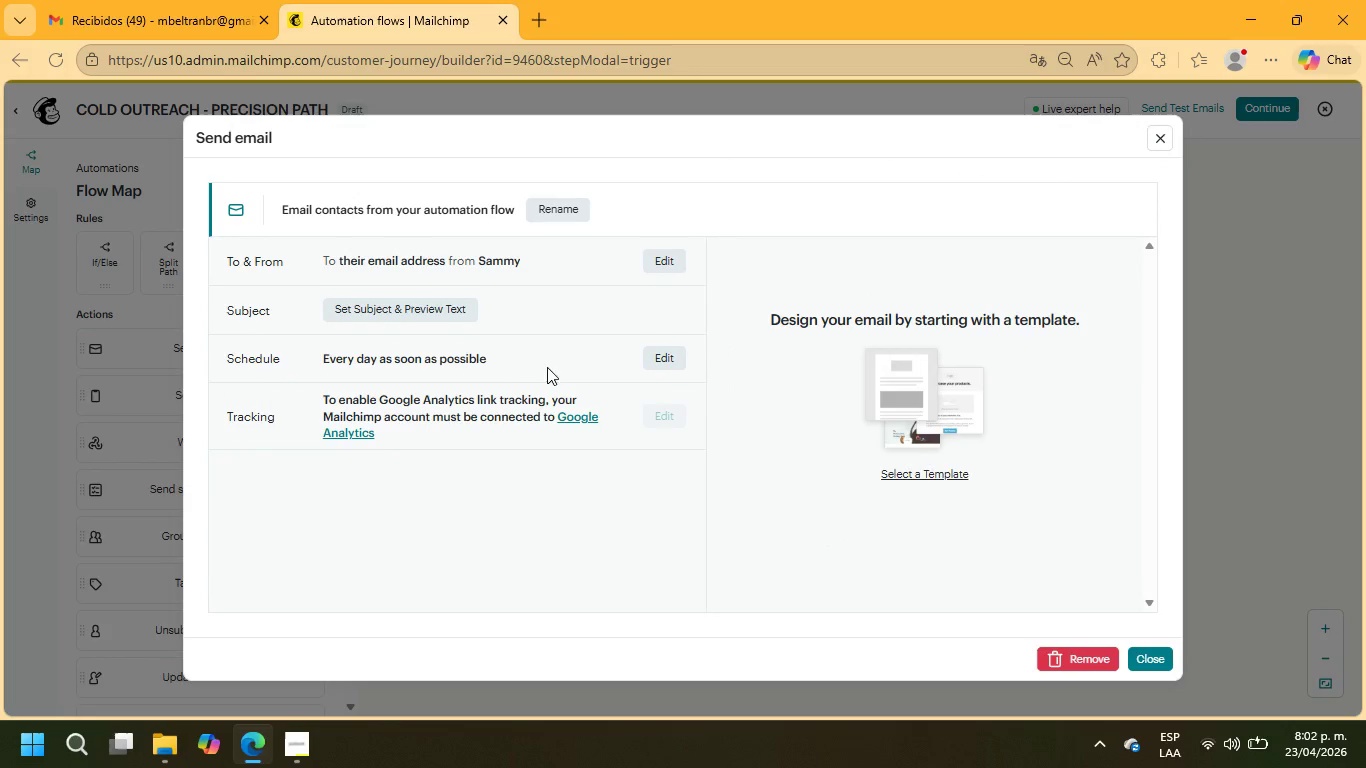 
left_click([438, 314])
 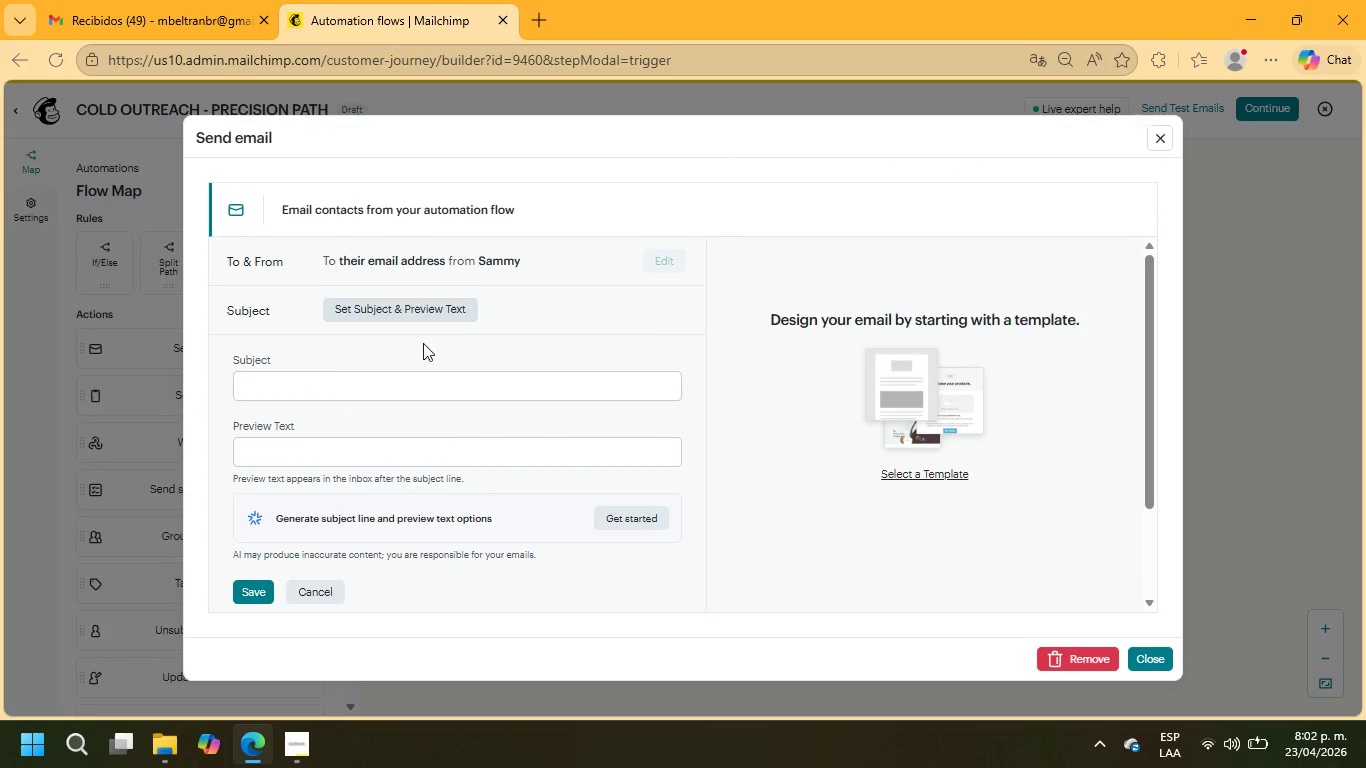 
left_click([384, 386])
 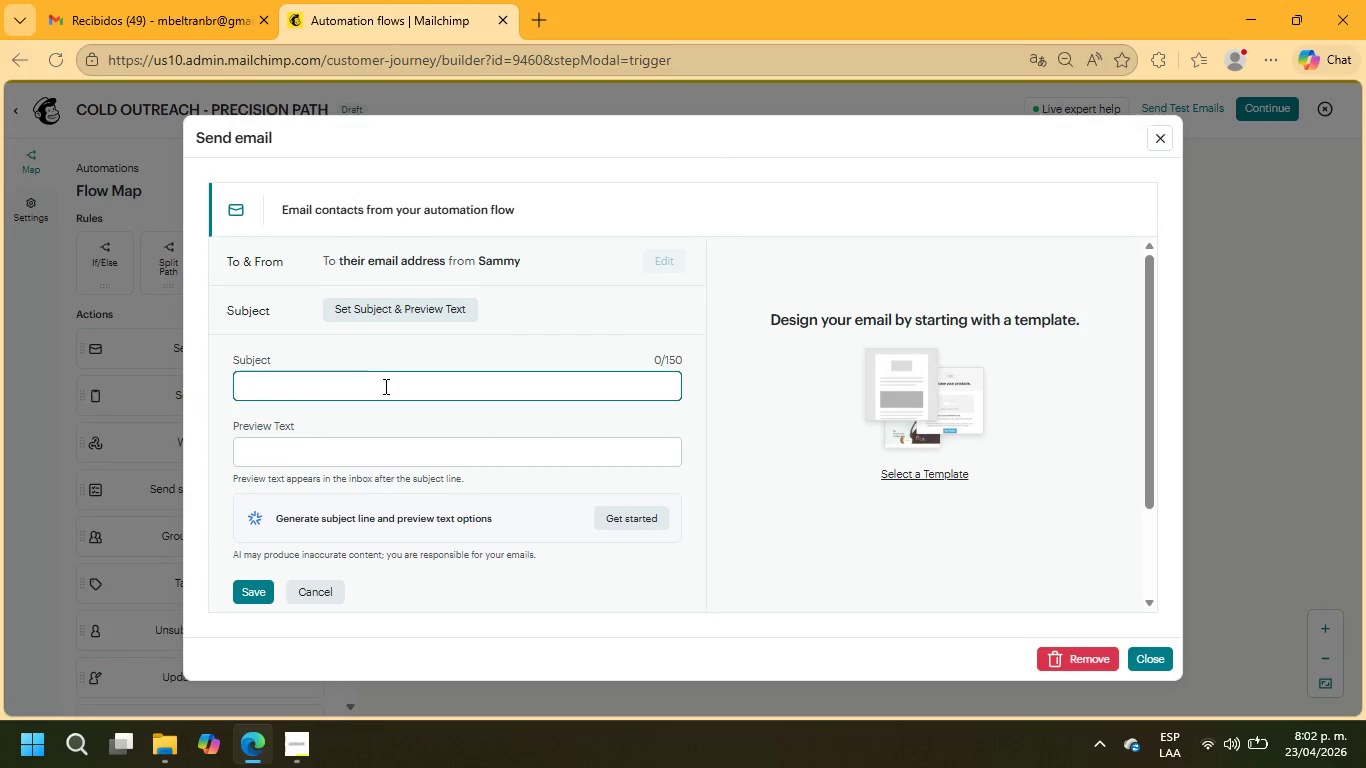 
type(quick question about your+\)
 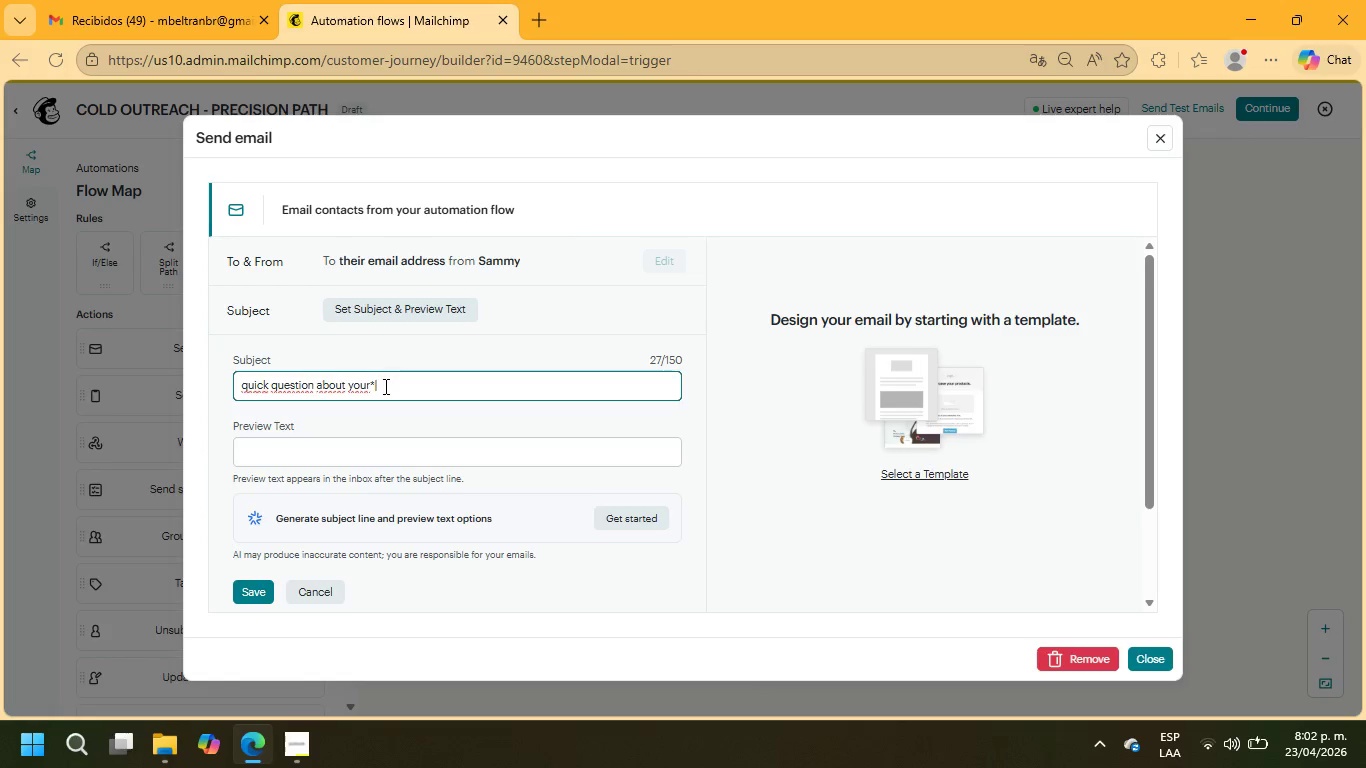 
key(ArrowLeft)
 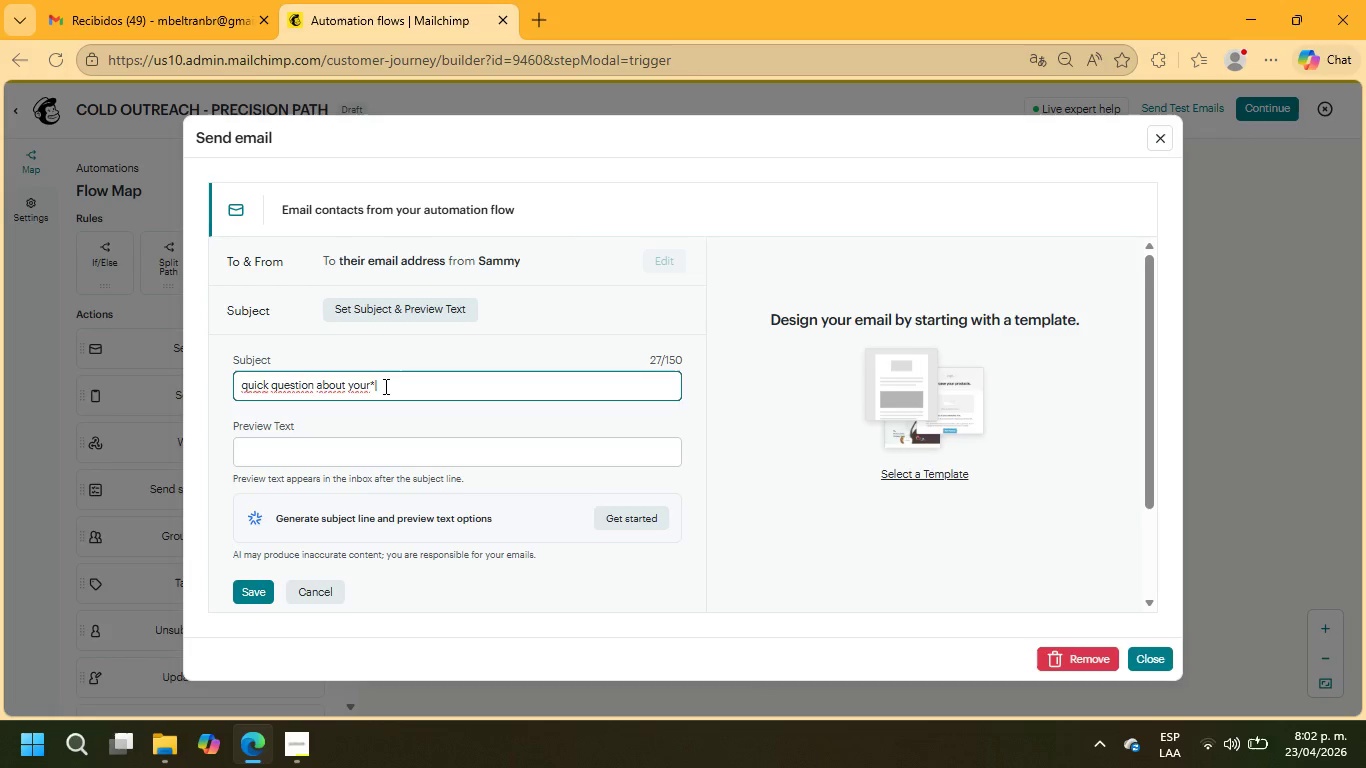 
key(ArrowRight)
 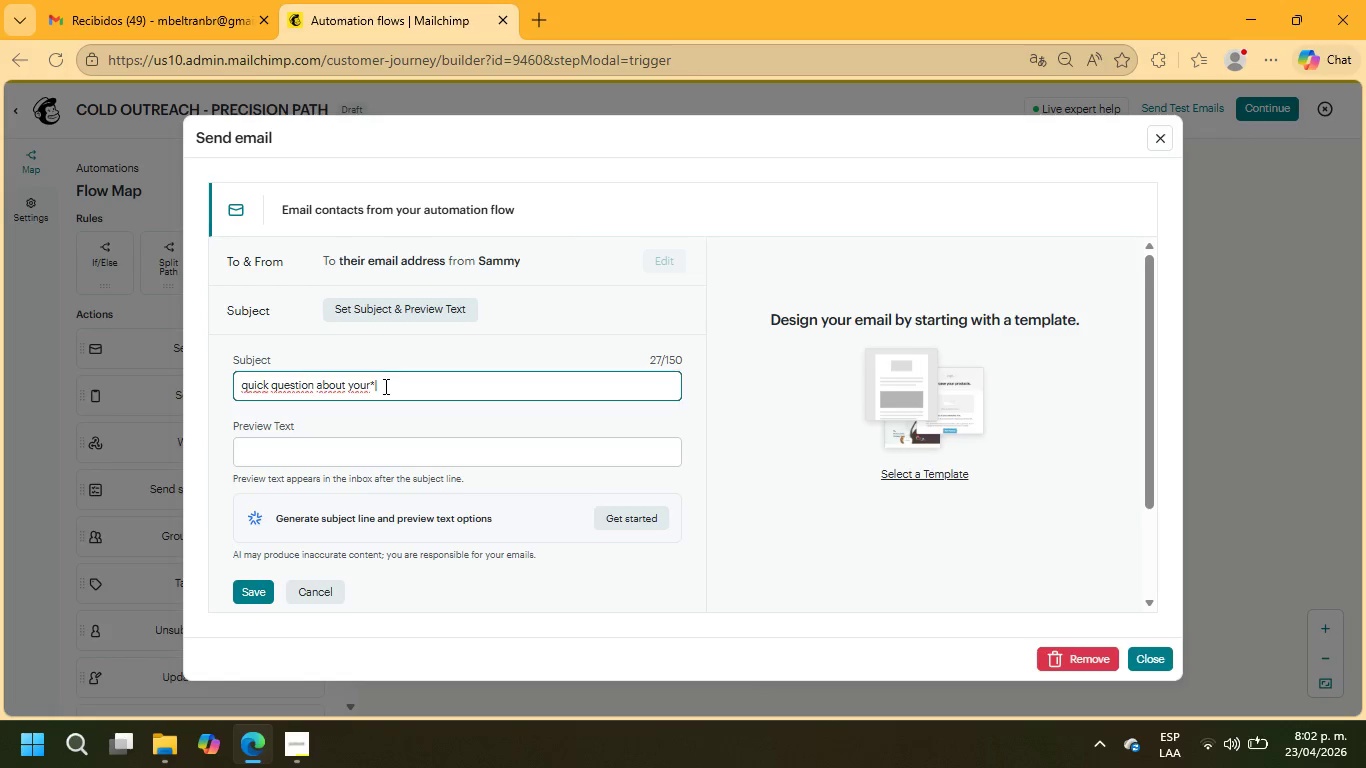 
key(Backspace)
 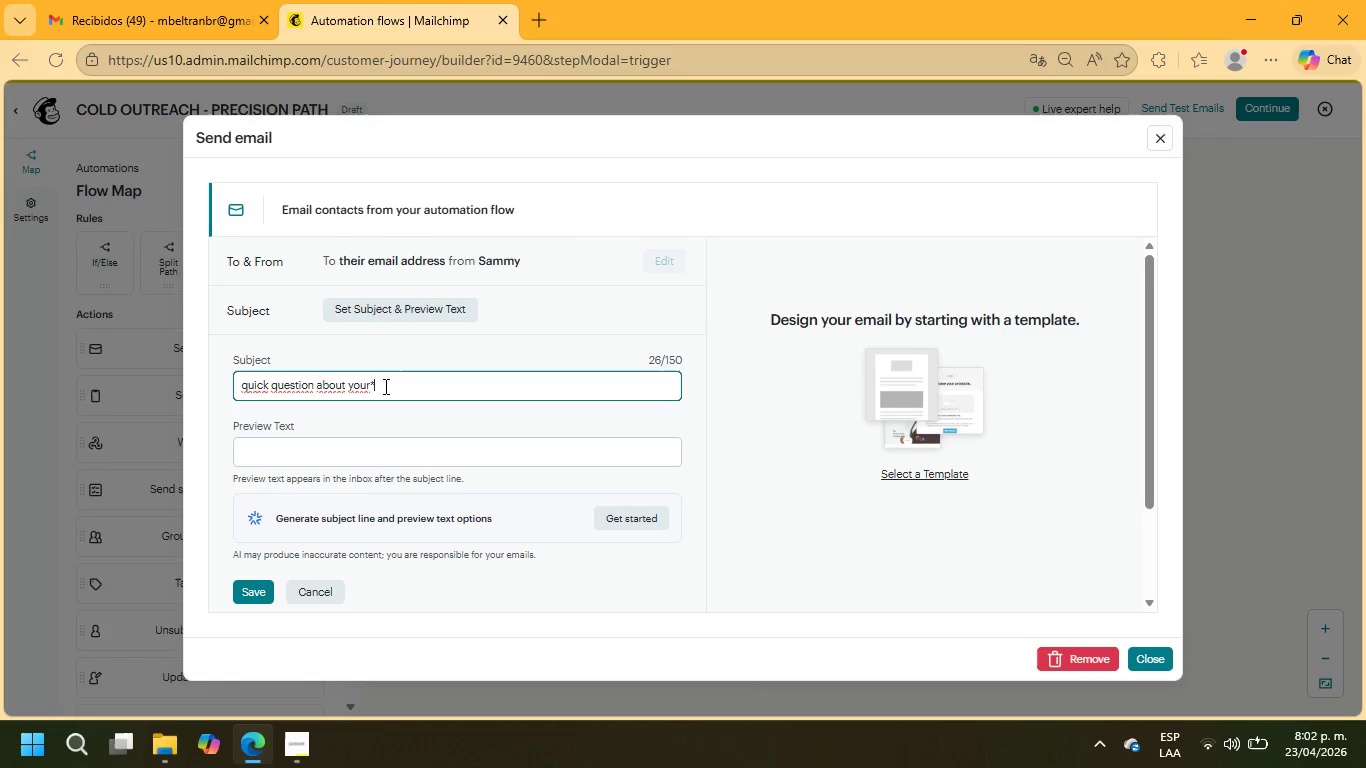 
key(Backspace)
 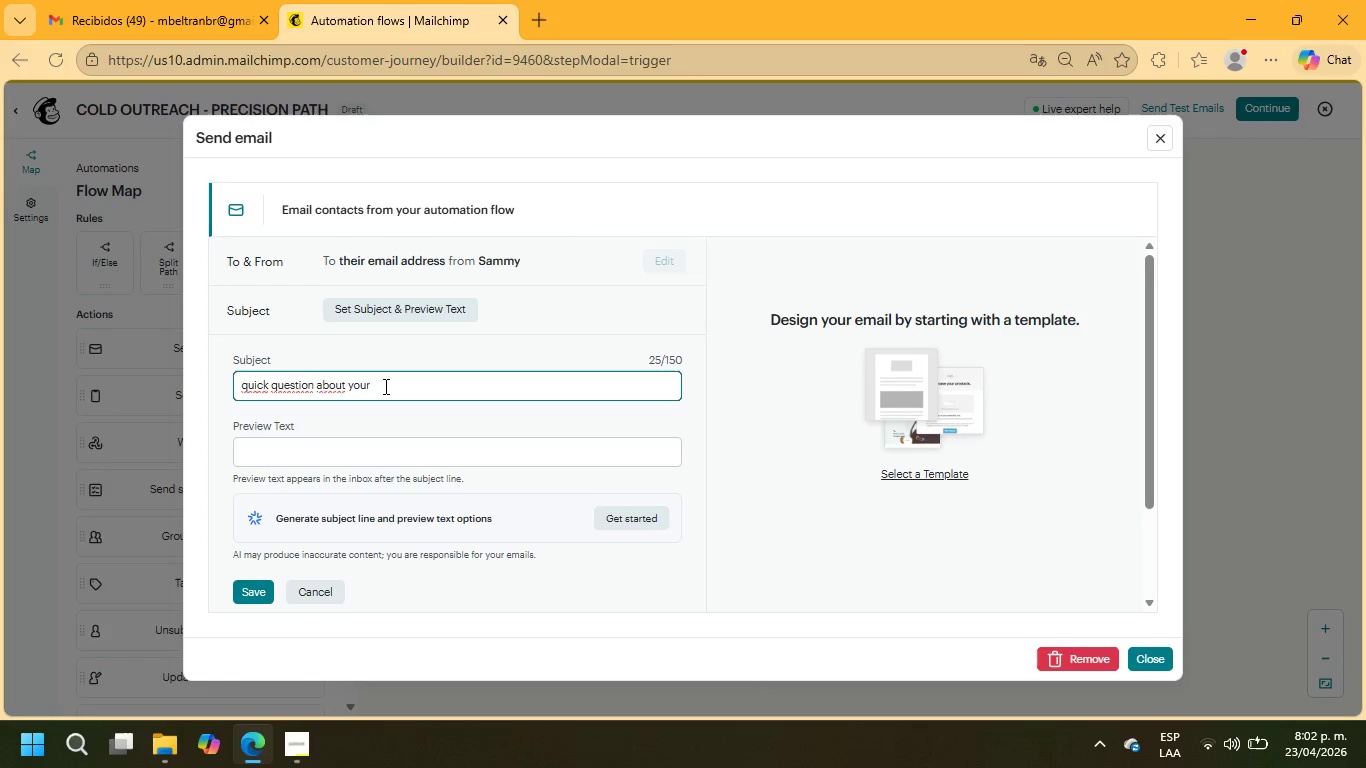 
key(Space)
 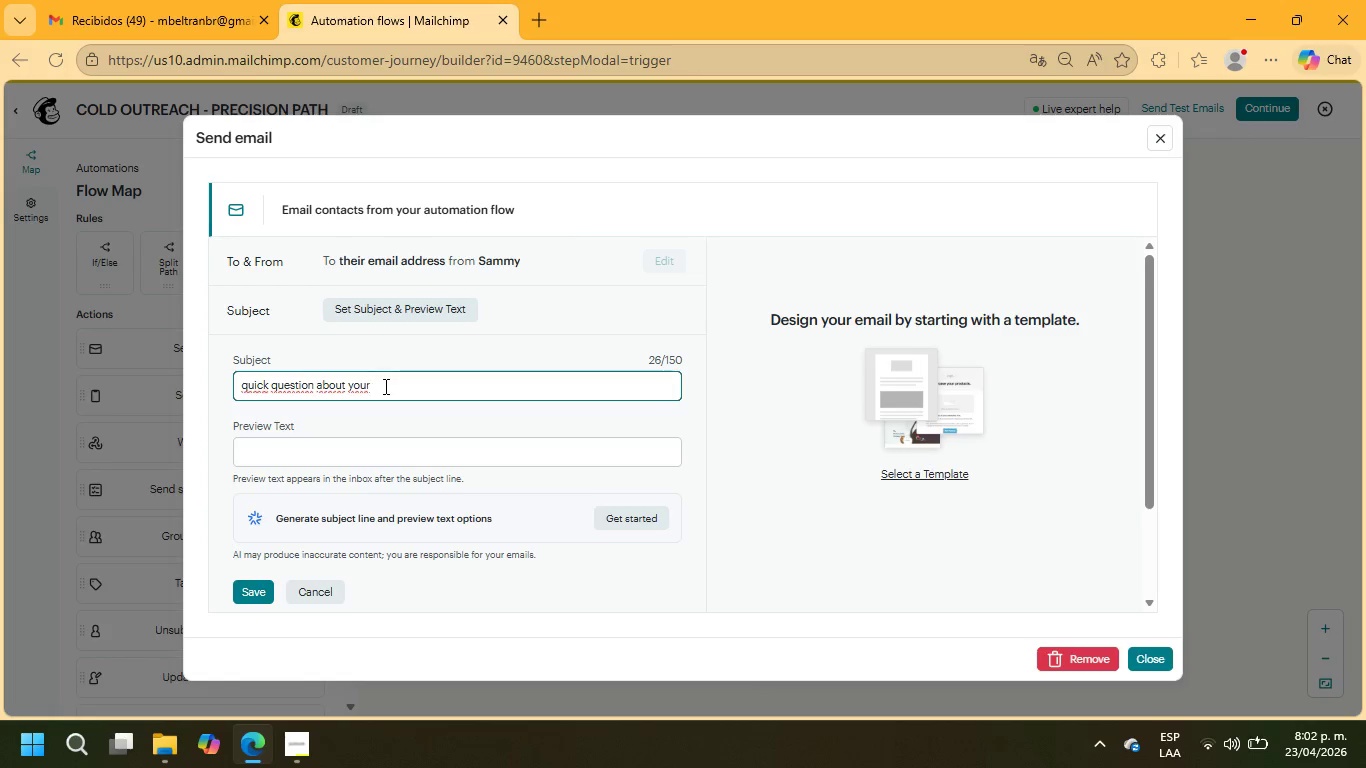 
key(Shift+Equal)
 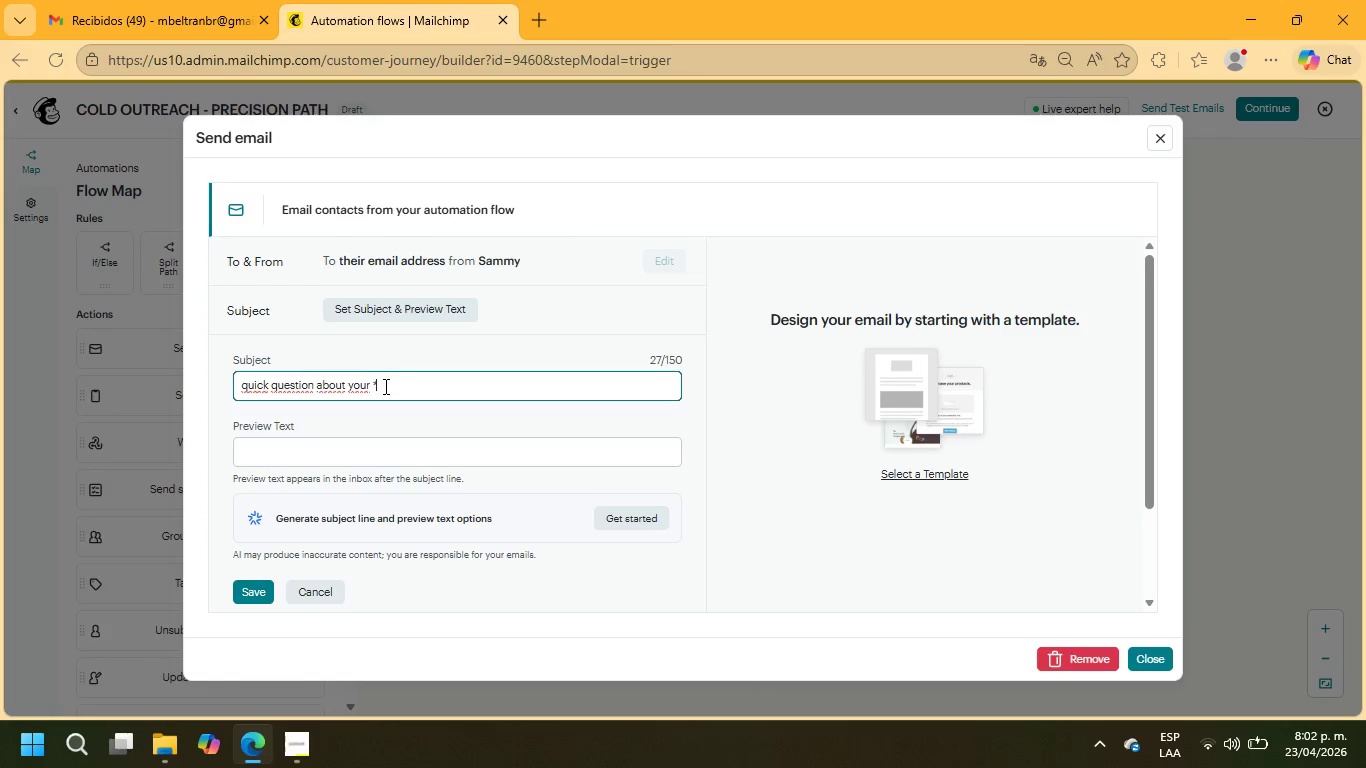 
key(Backslash)
 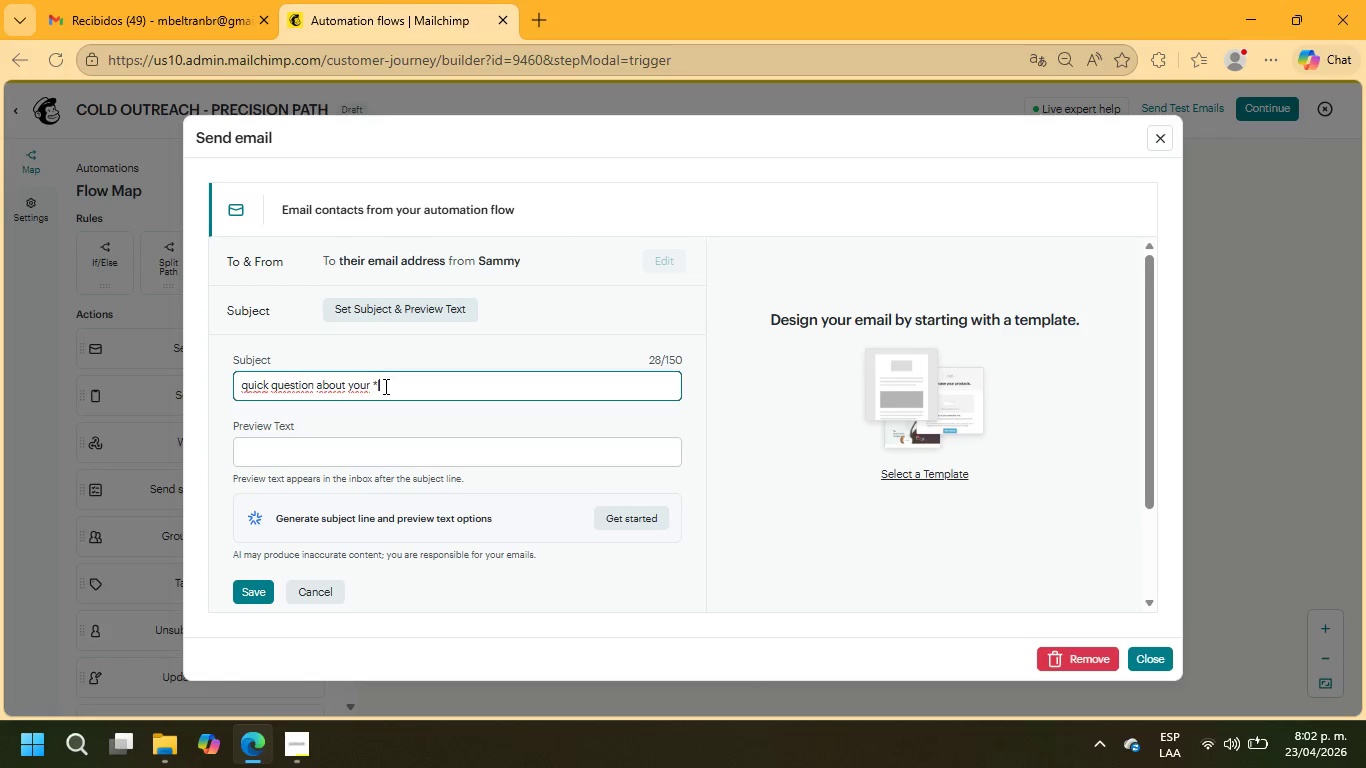 
key(ArrowLeft)
 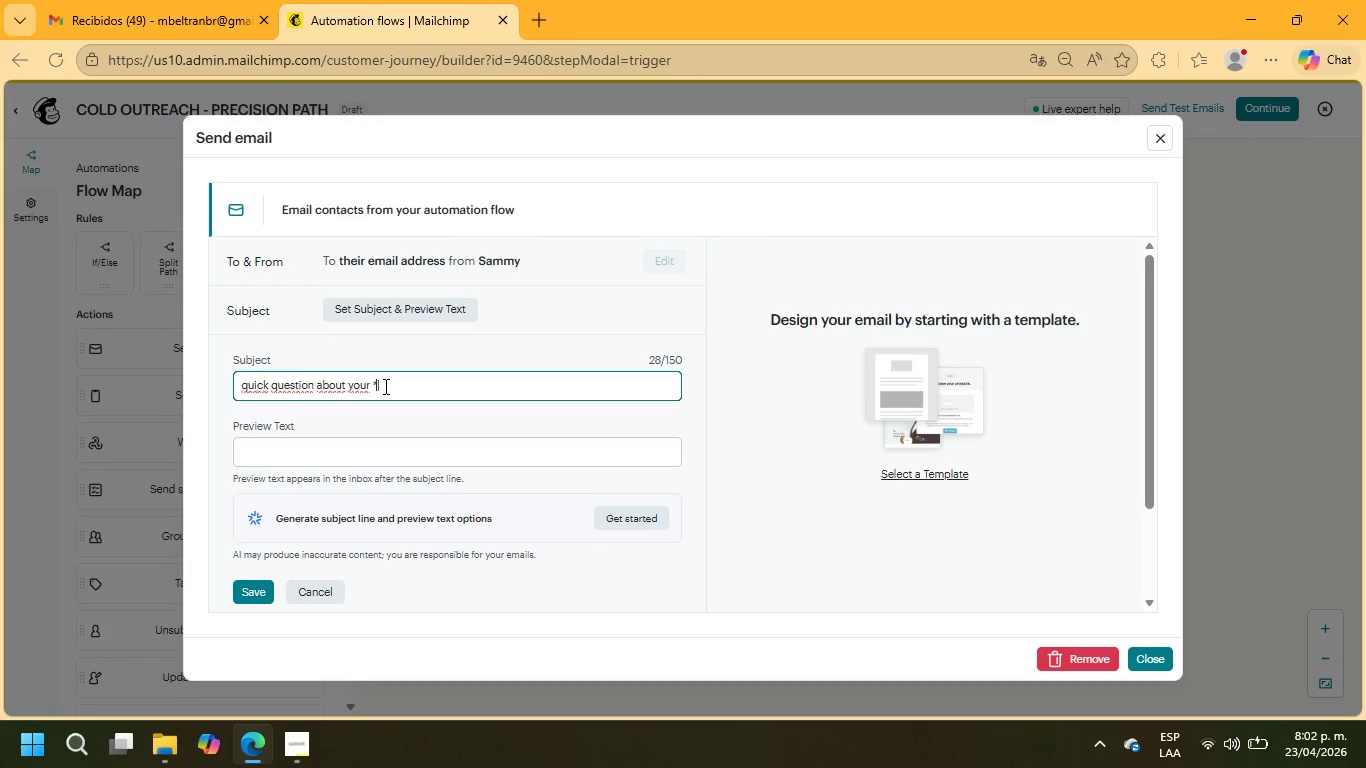 
type(in)
key(Backspace)
key(Backspace)
 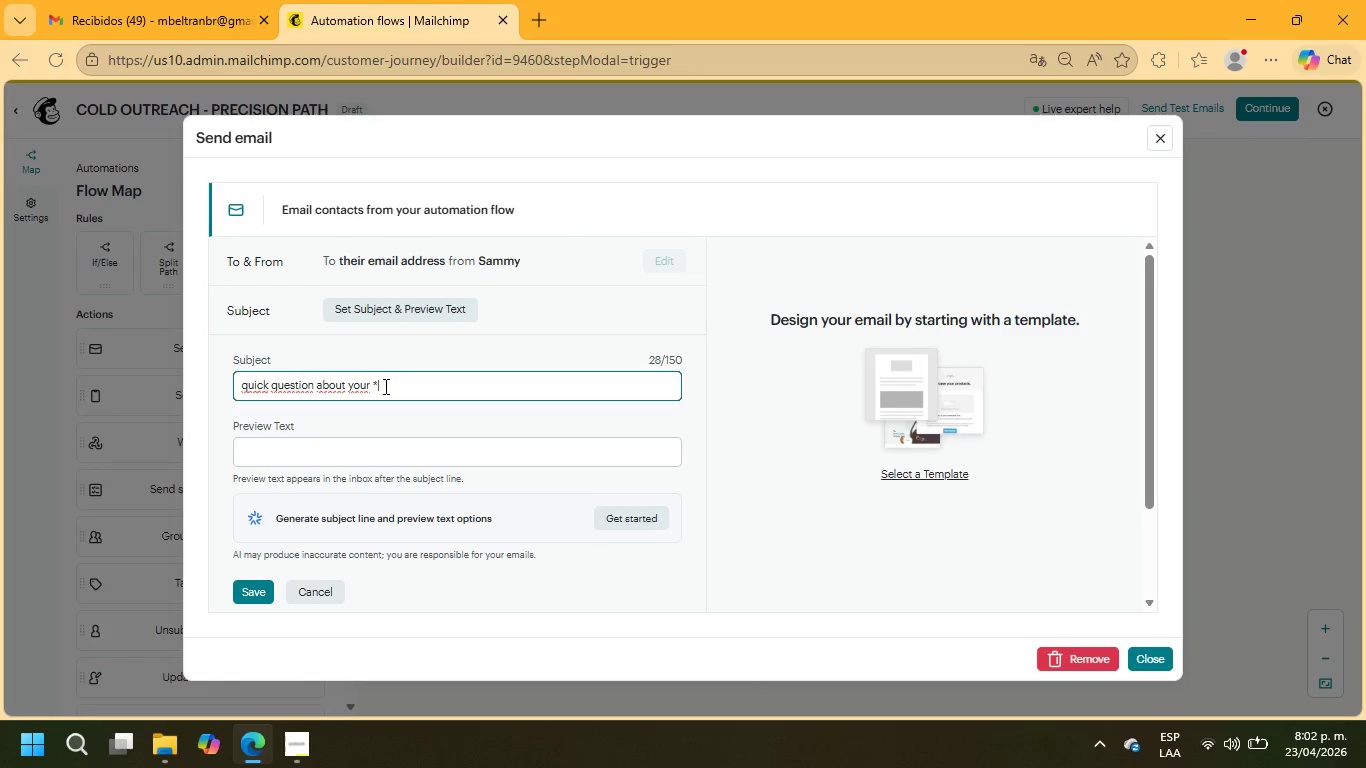 
key(ArrowRight)
 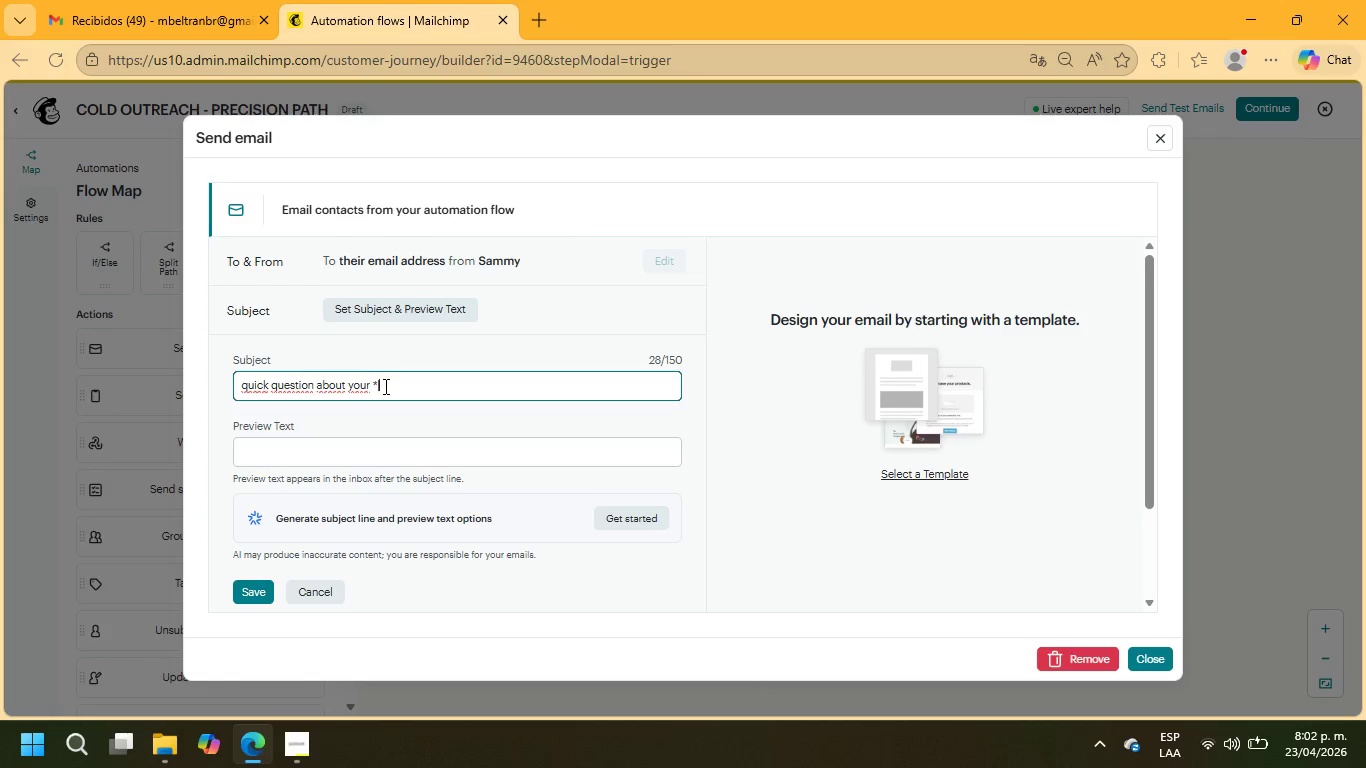 
type(NDUSTRY)
 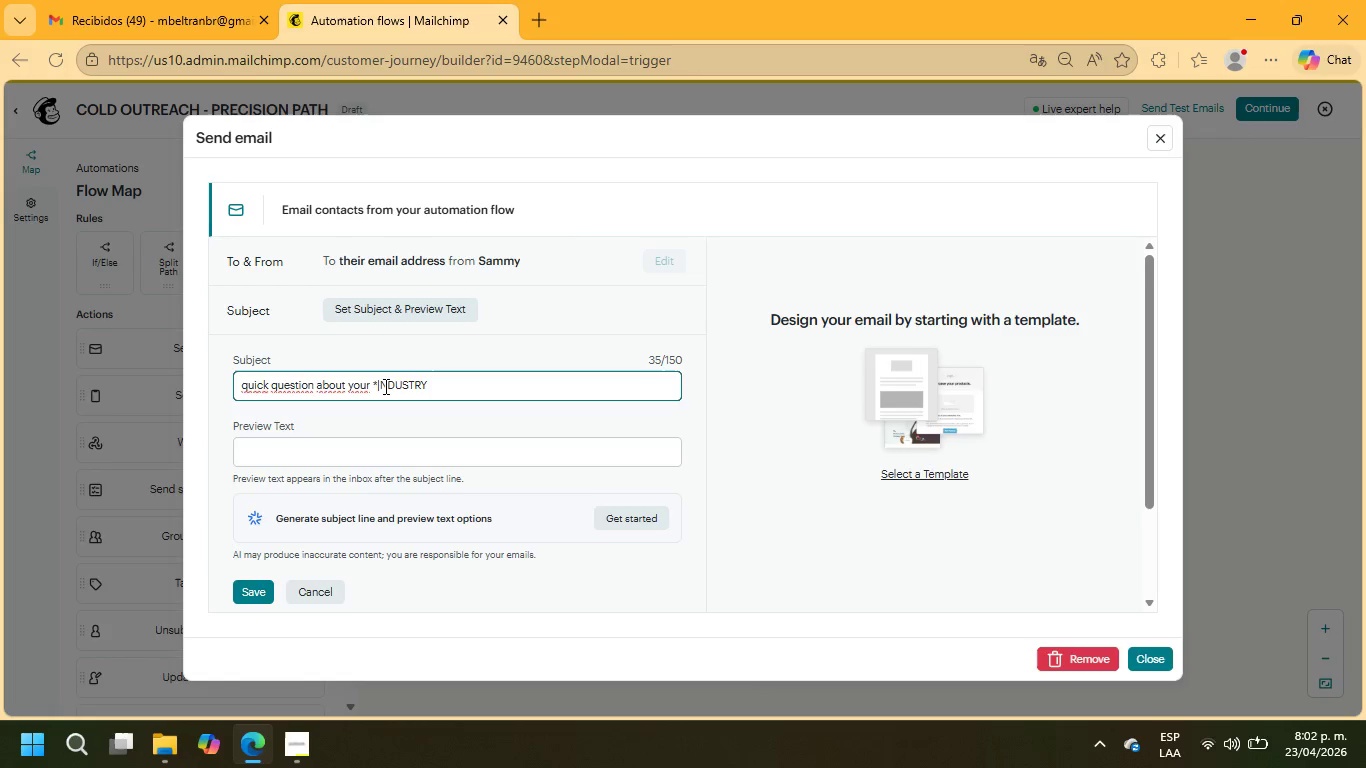 
type(\+ WORKFLOW)
 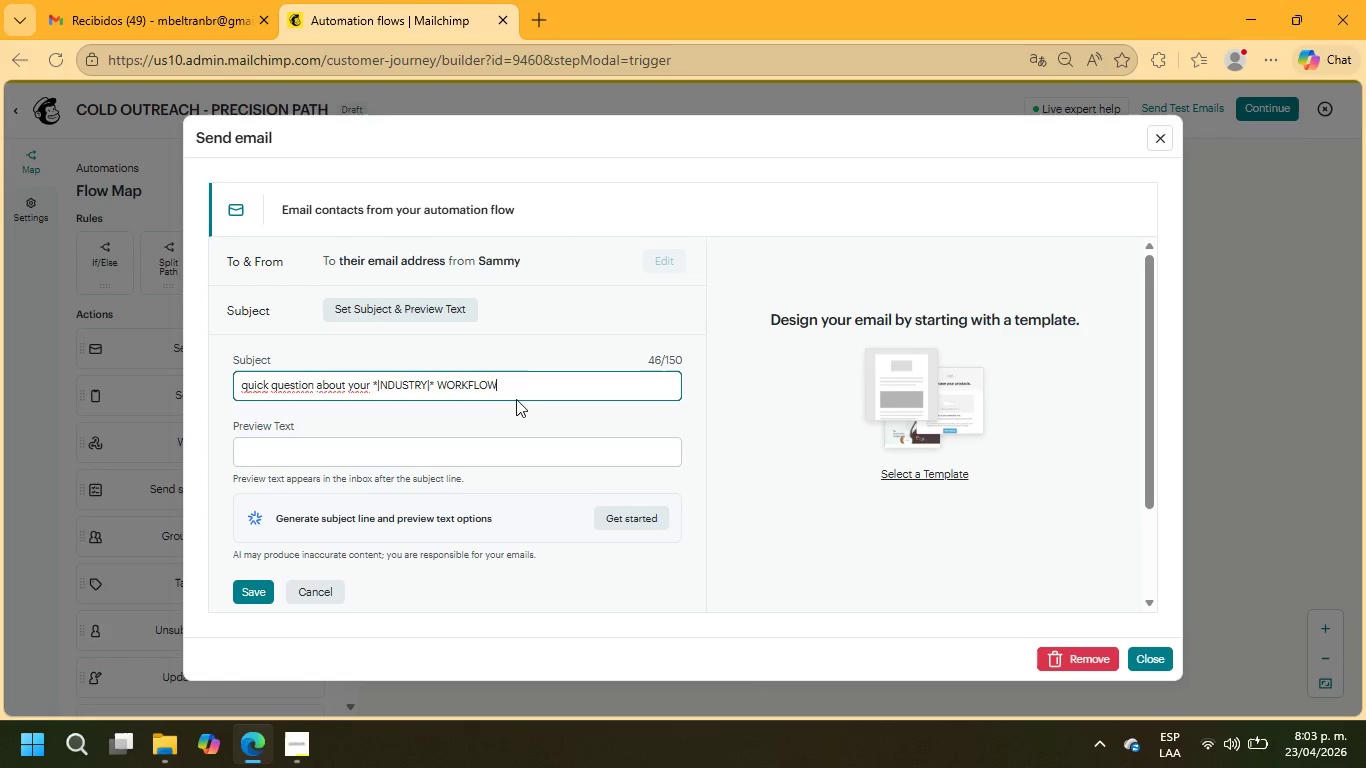 
left_click_drag(start_coordinate=[509, 386], to_coordinate=[436, 388])
 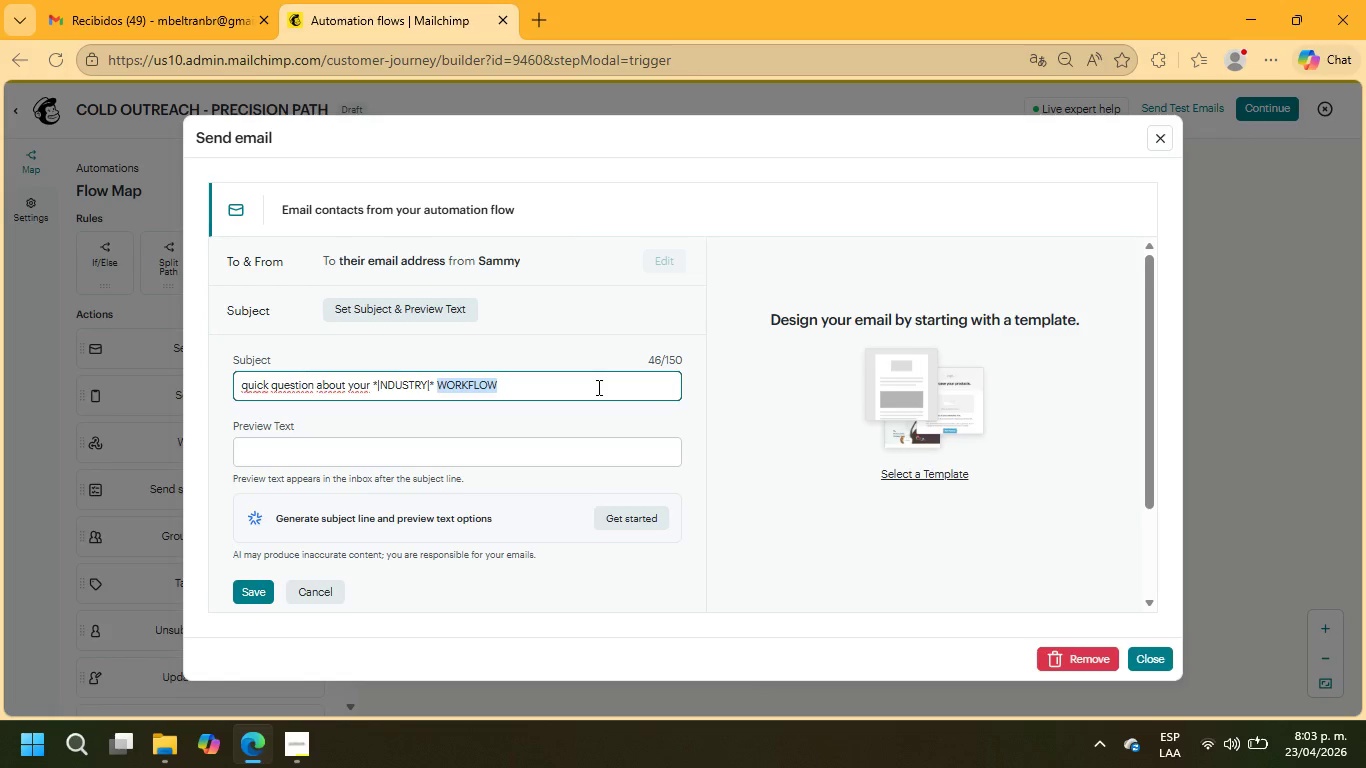 
type(workflow)
 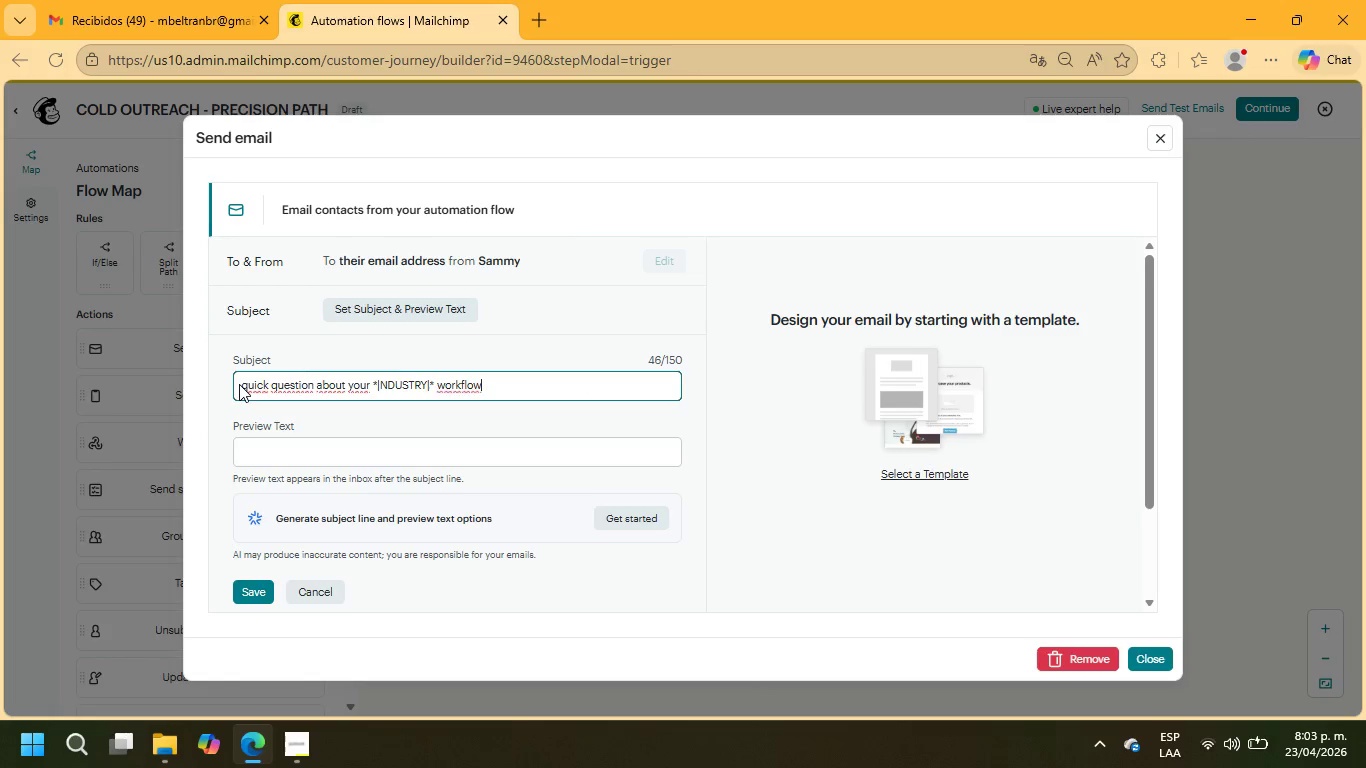 
left_click([249, 384])
 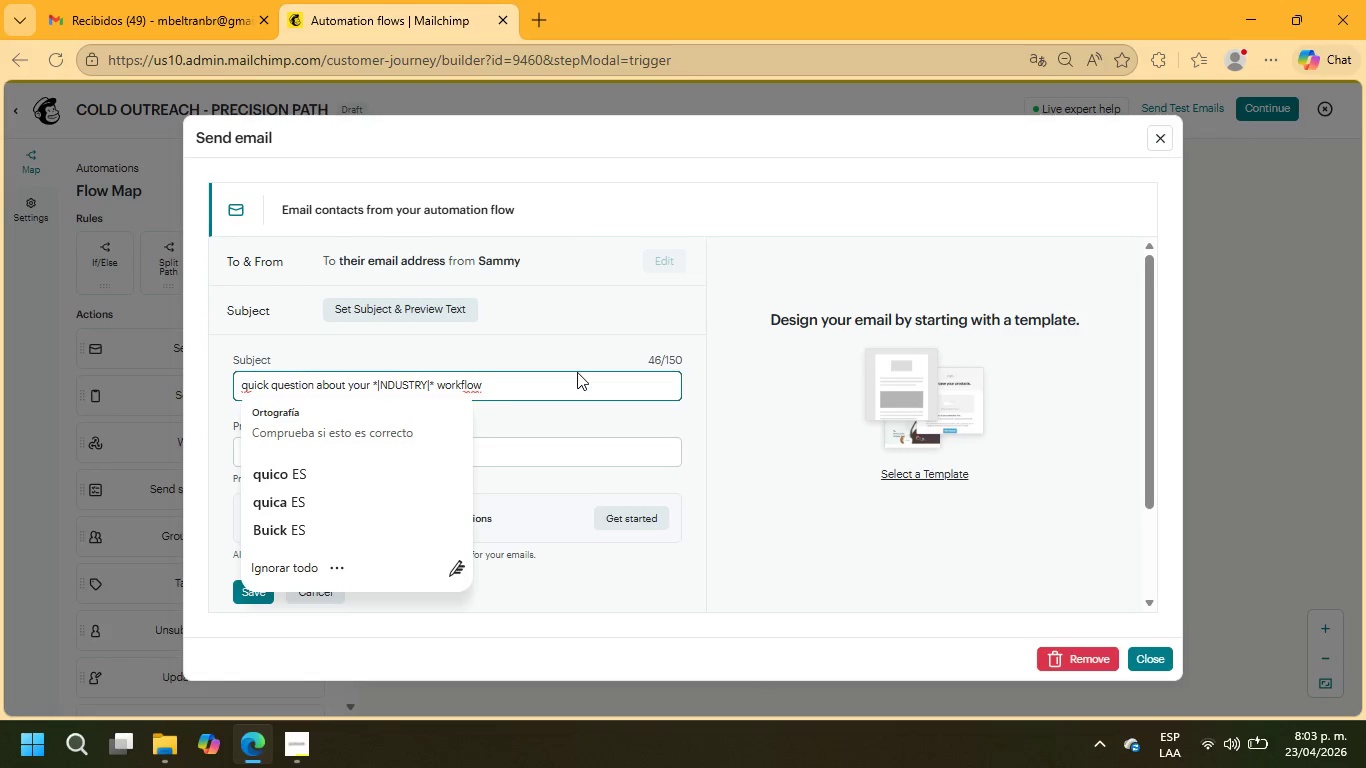 
key(Backspace)
 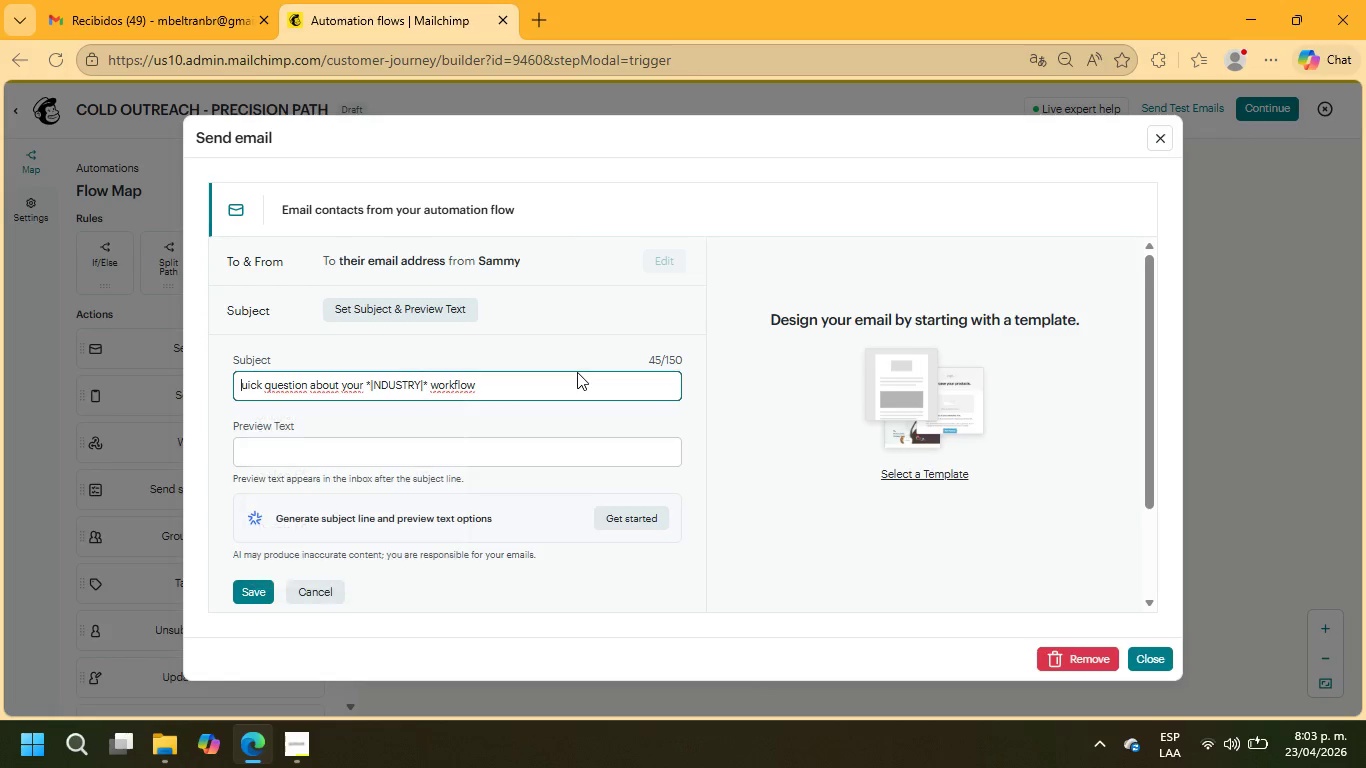 
key(Shift+Q)
 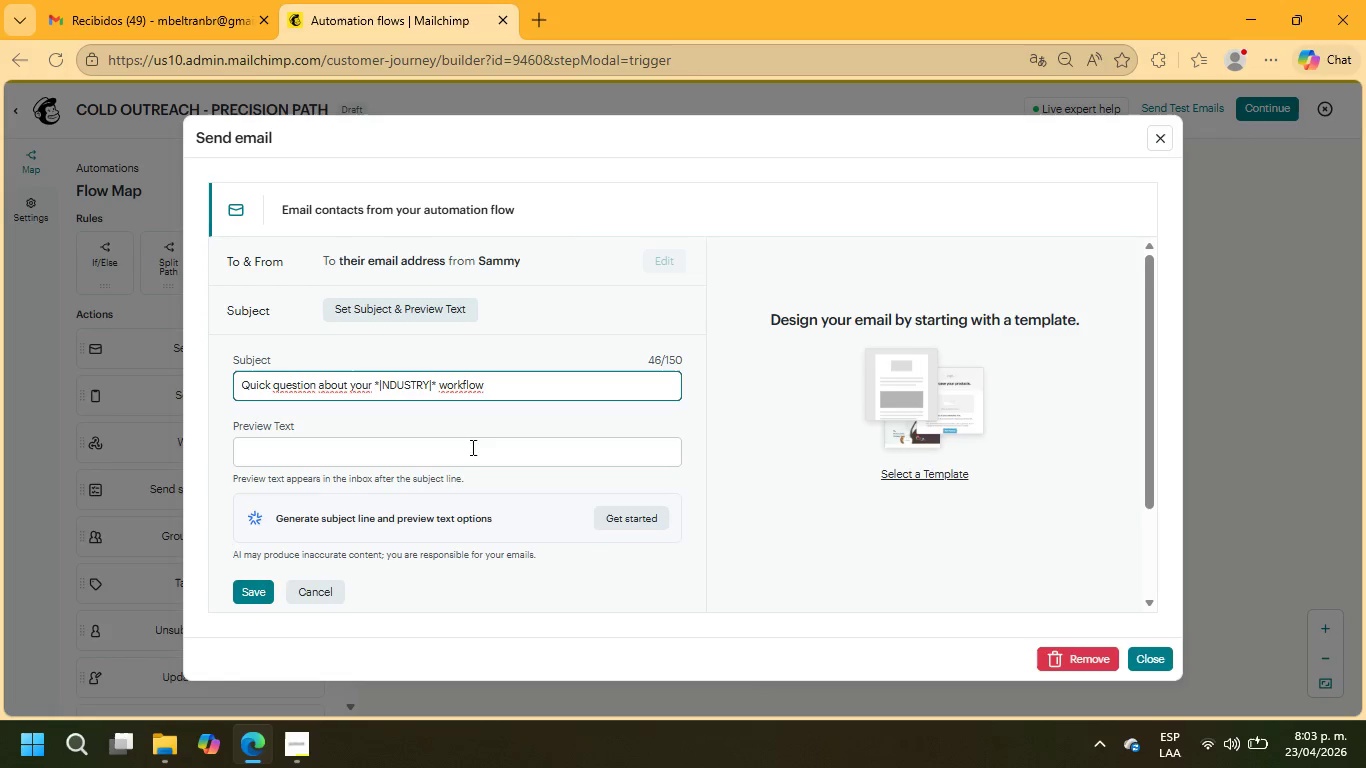 
left_click([260, 586])
 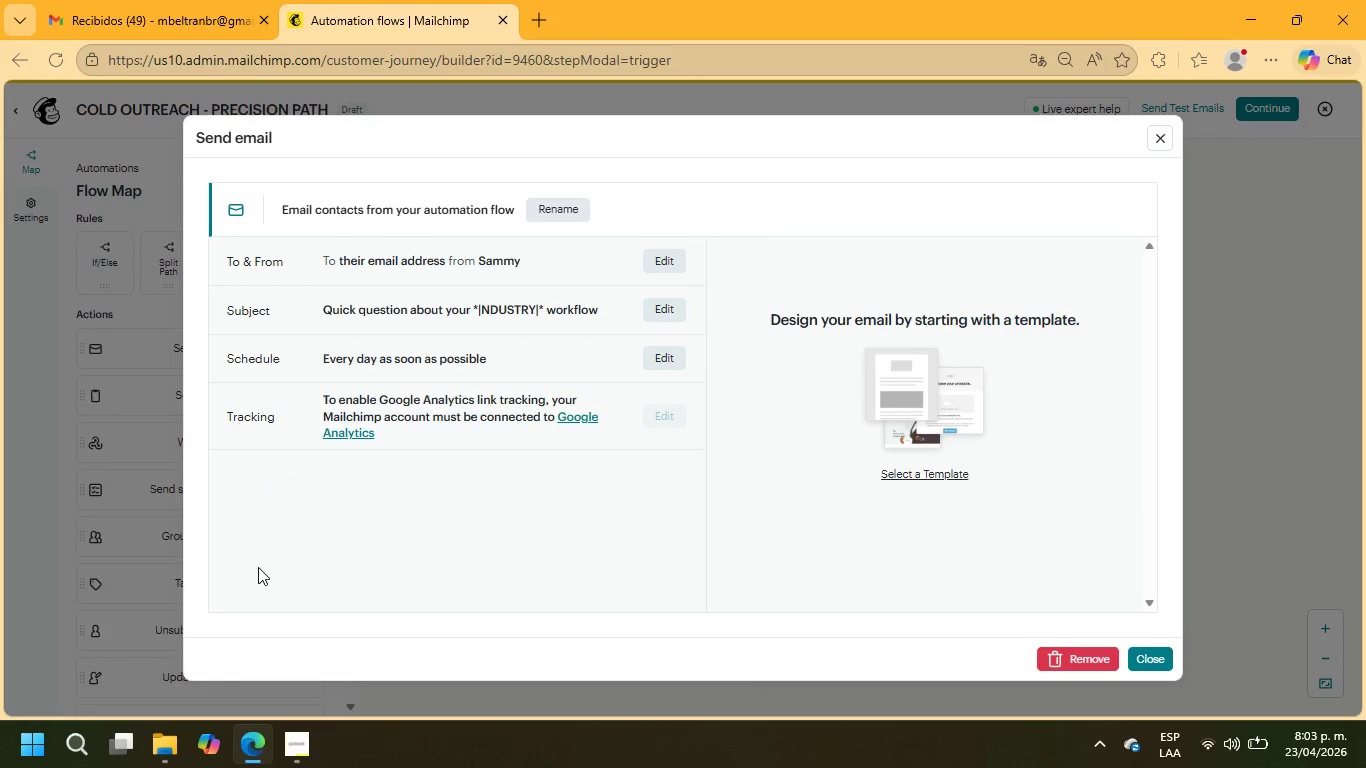 
wait(9.66)
 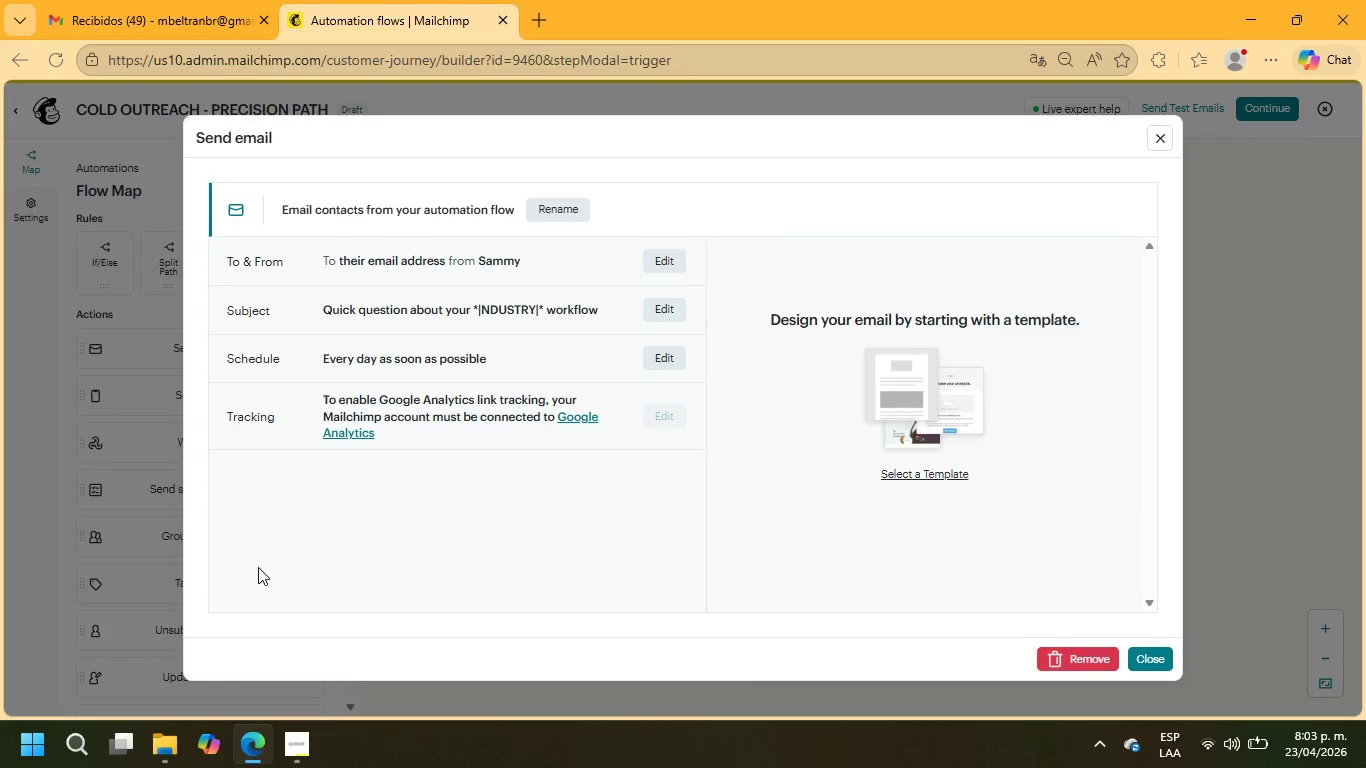 
left_click([938, 479])
 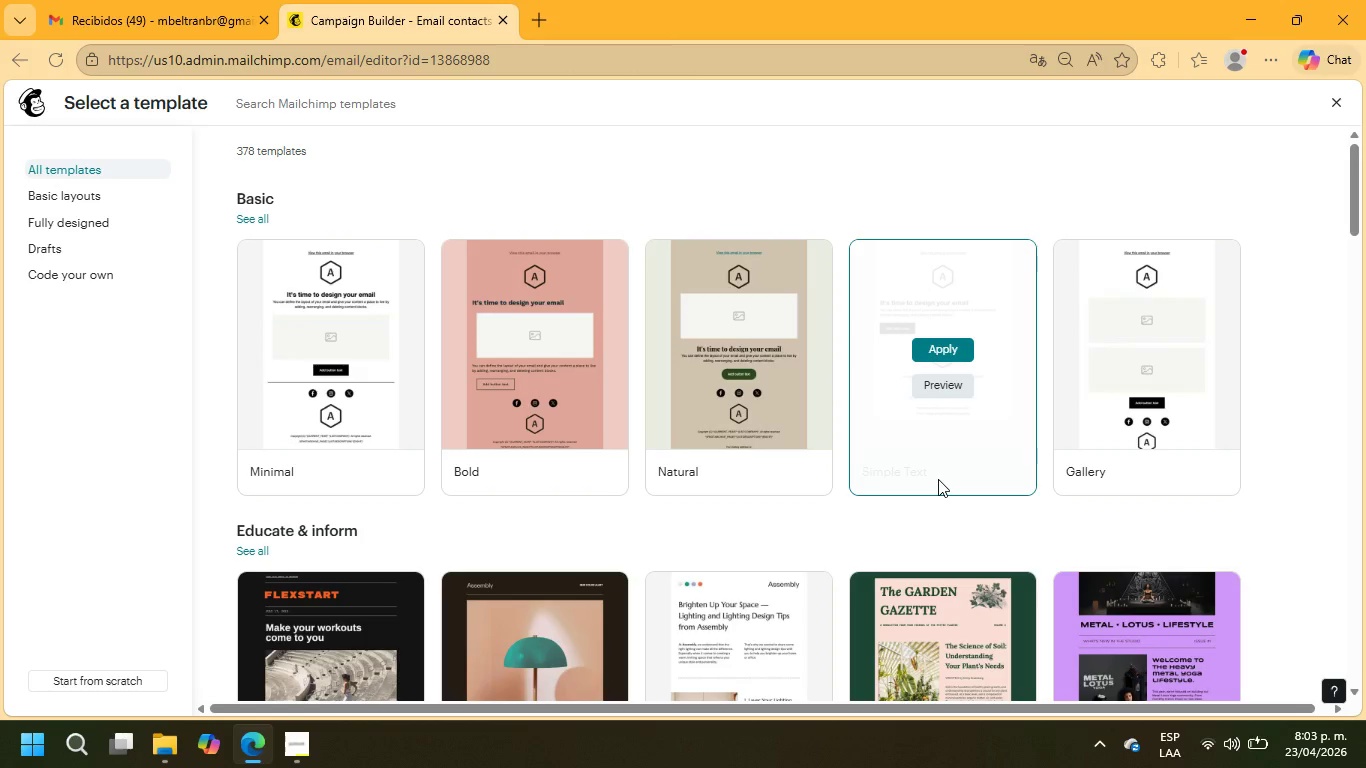 
wait(5.88)
 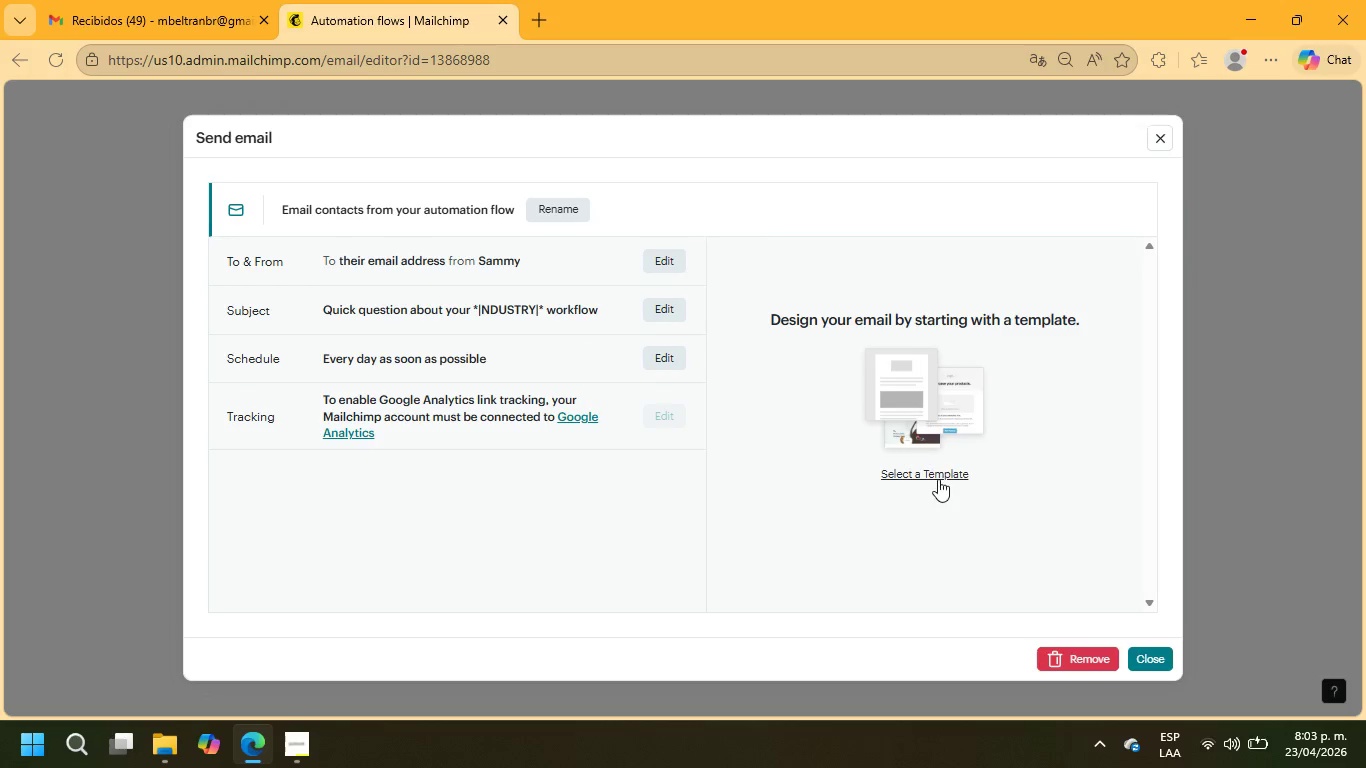 
left_click([298, 739])